 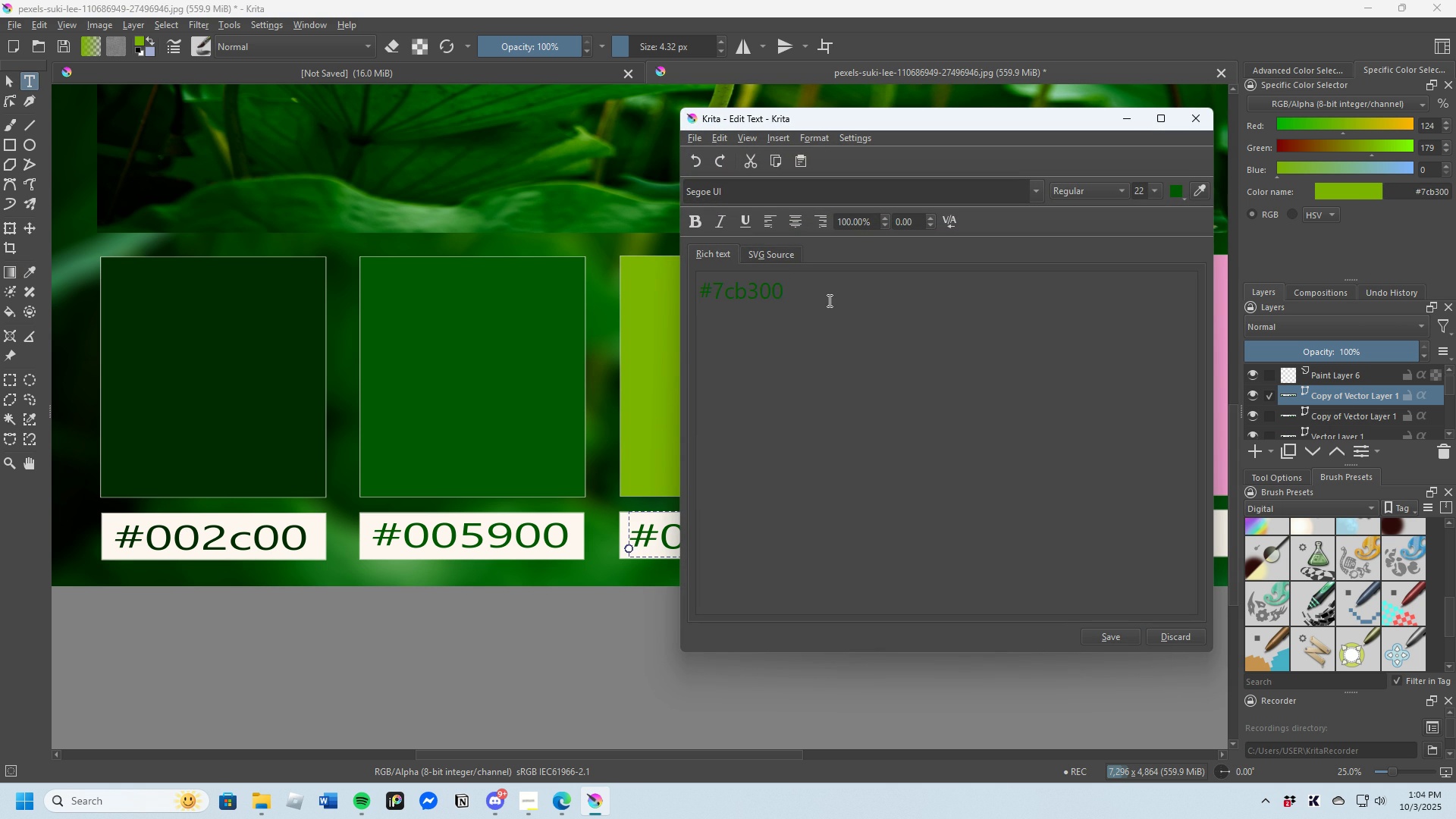 
left_click([1200, 190])
 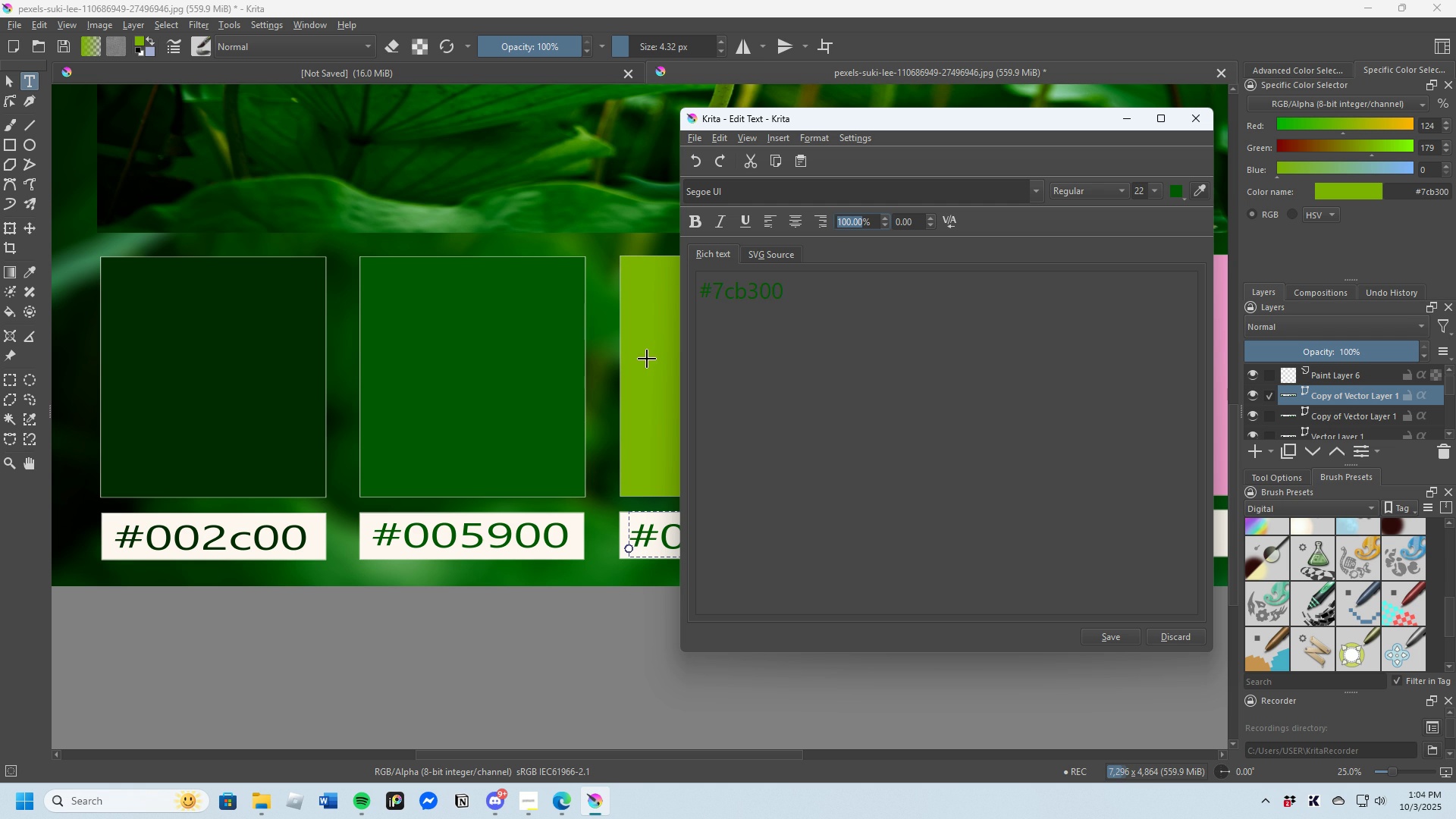 
left_click([647, 359])
 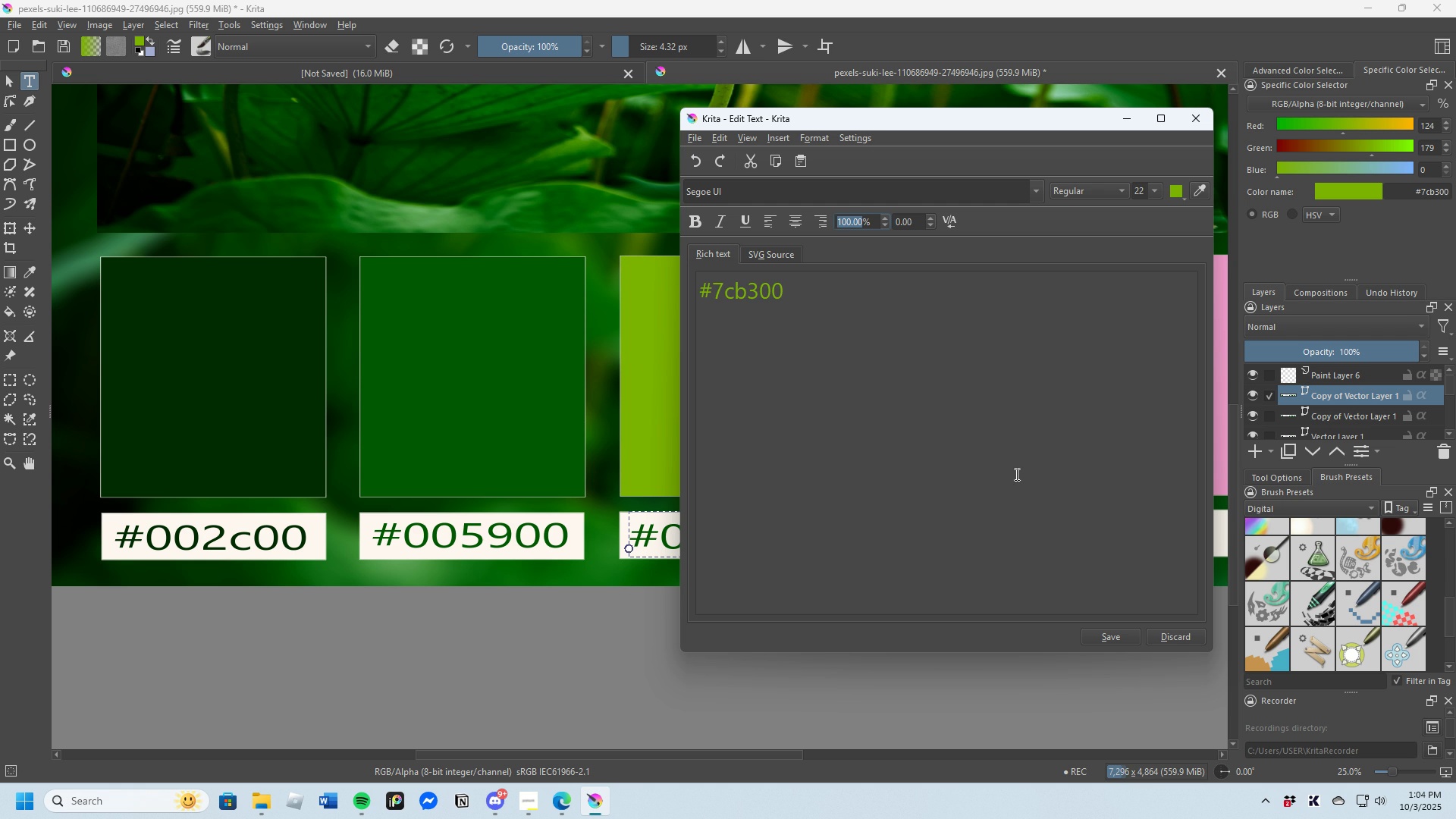 
left_click([1111, 635])
 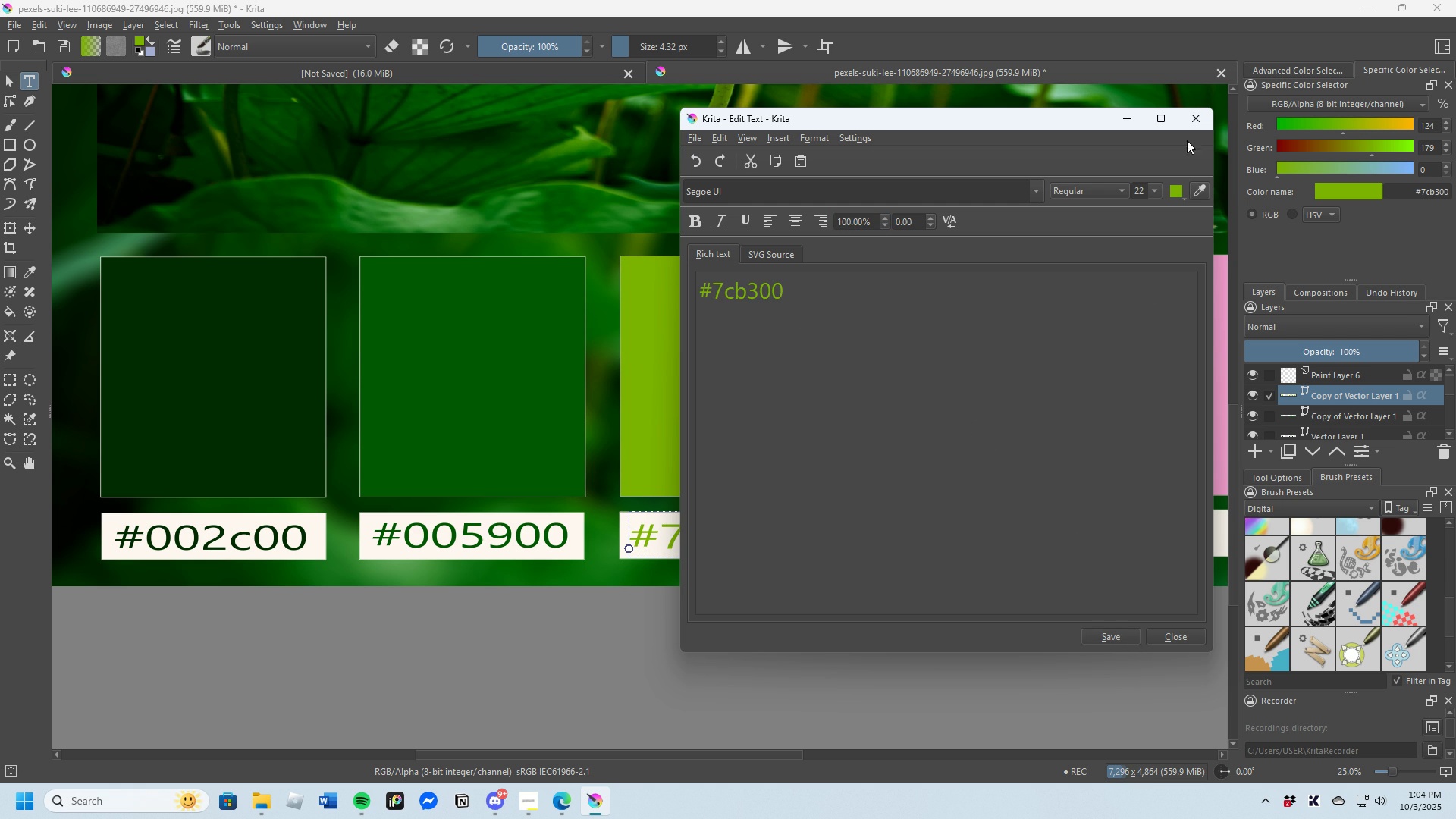 
left_click([1197, 122])
 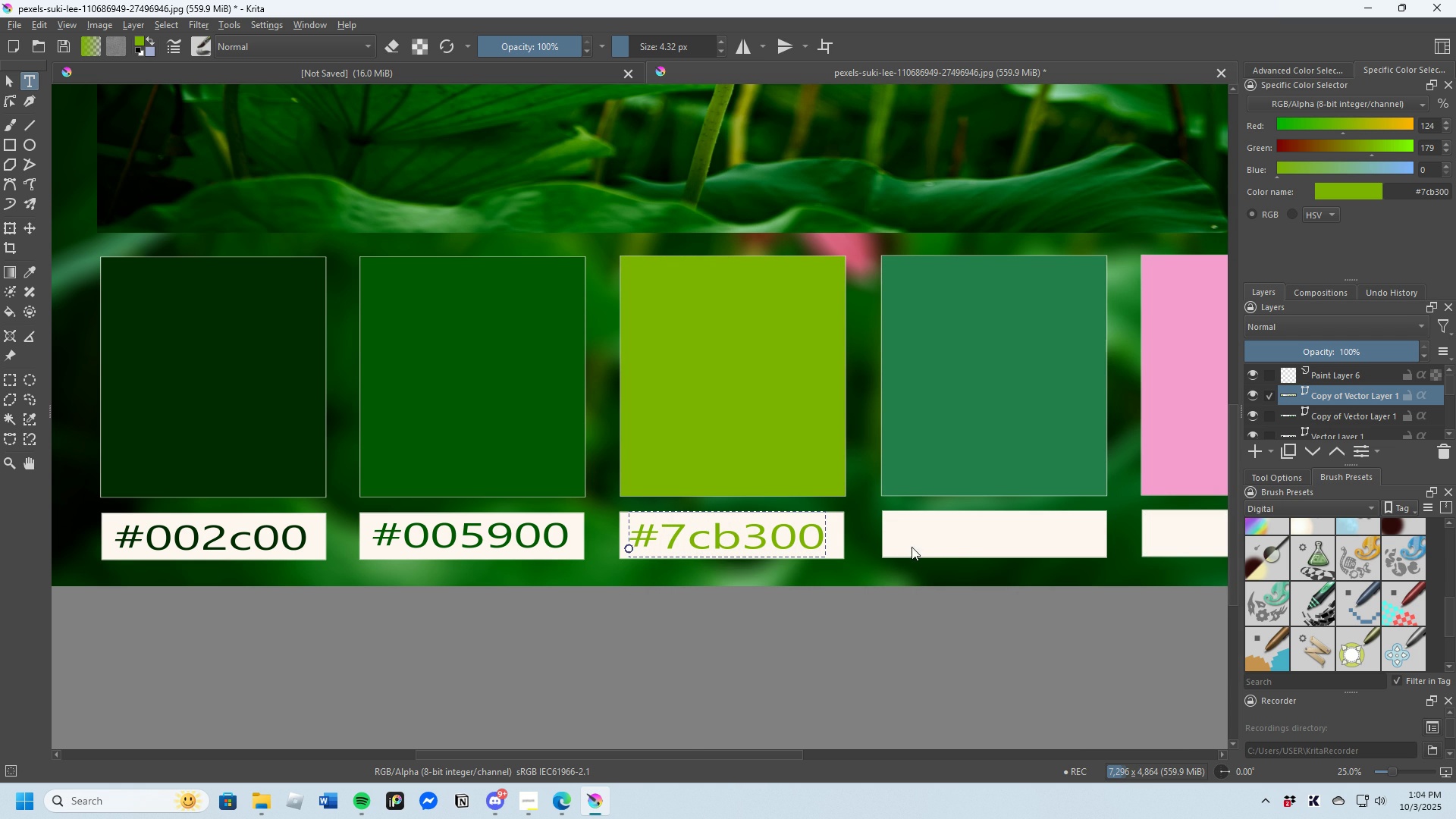 
wait(9.05)
 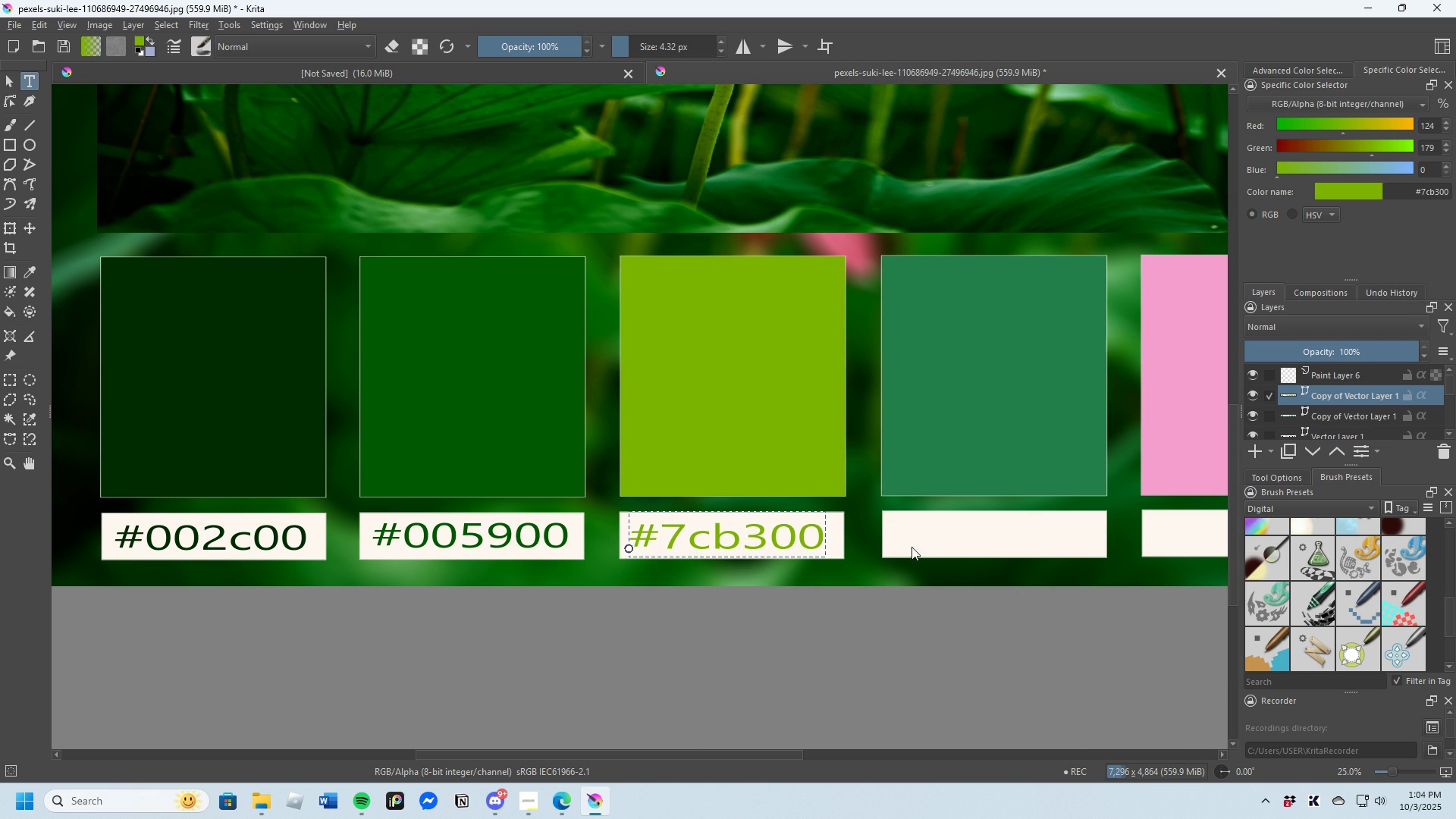 
left_click([11, 228])
 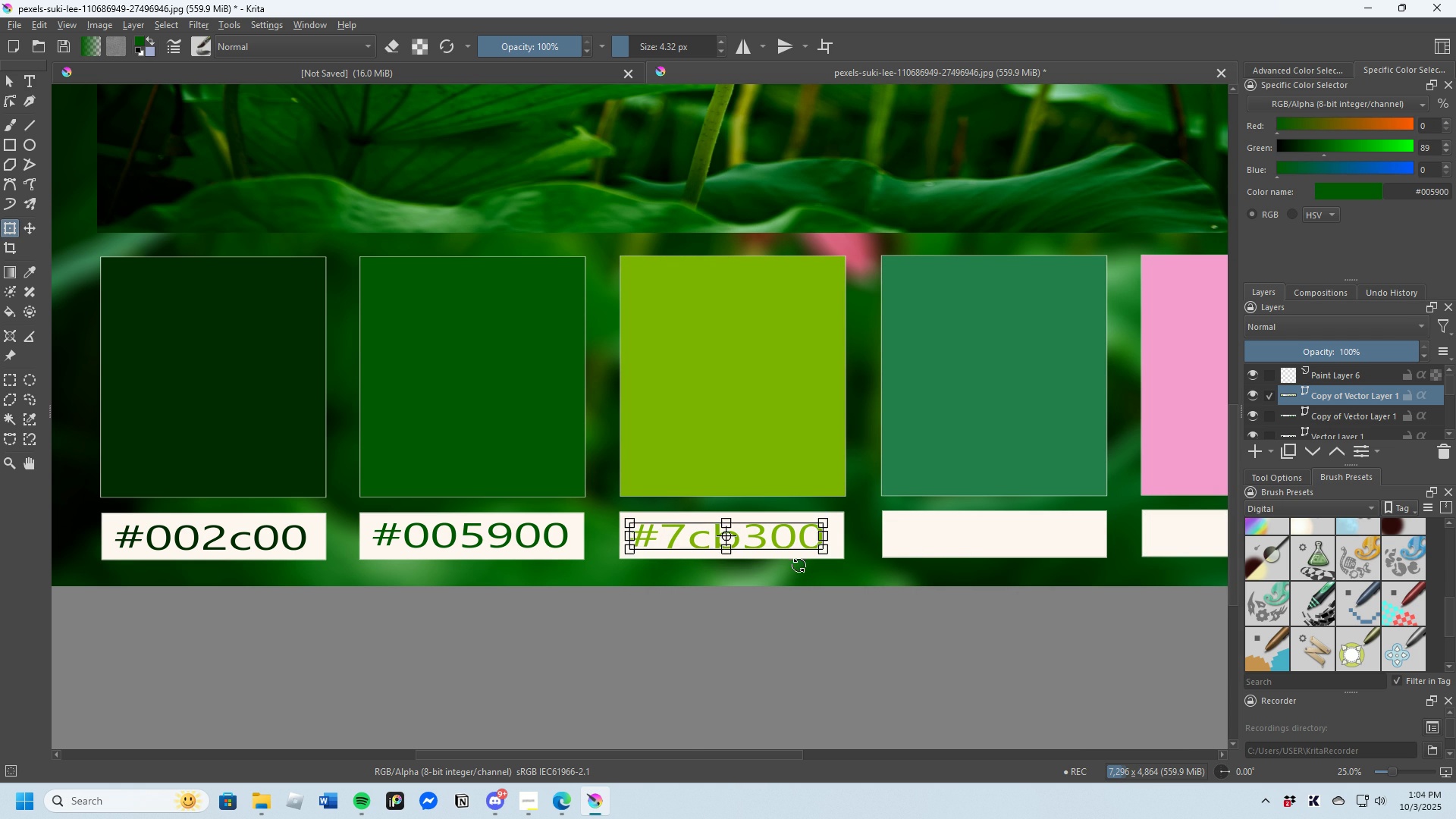 
scroll: coordinate [800, 563], scroll_direction: up, amount: 2.0